 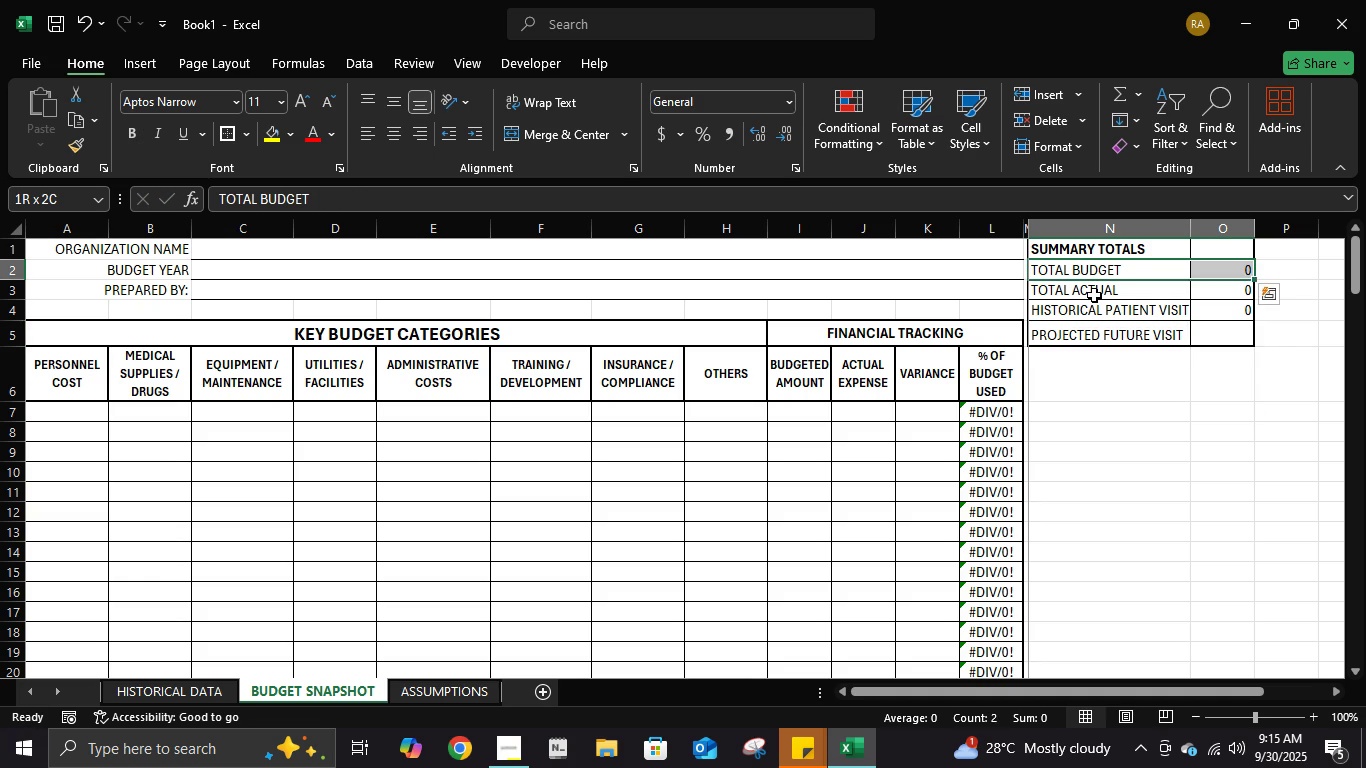 
key(Shift+ArrowDown)
 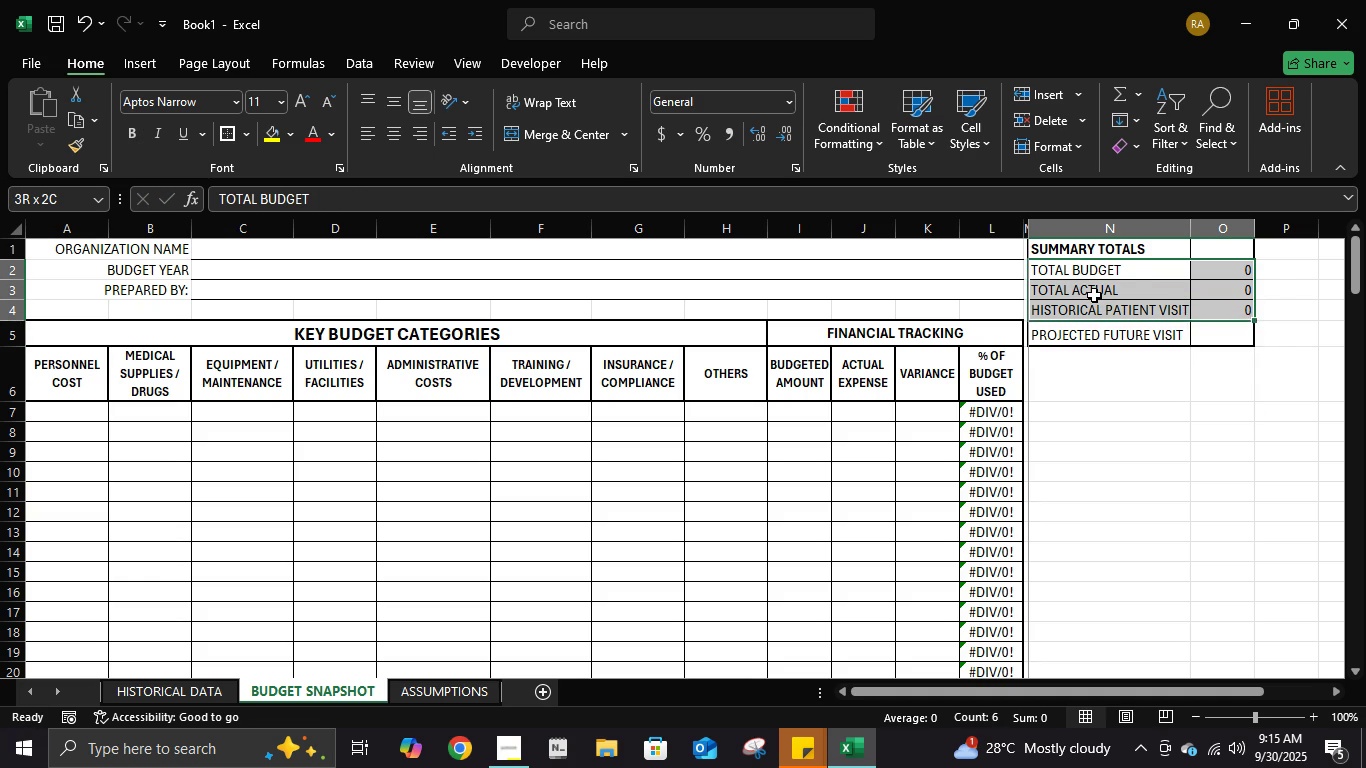 
key(Shift+ArrowDown)
 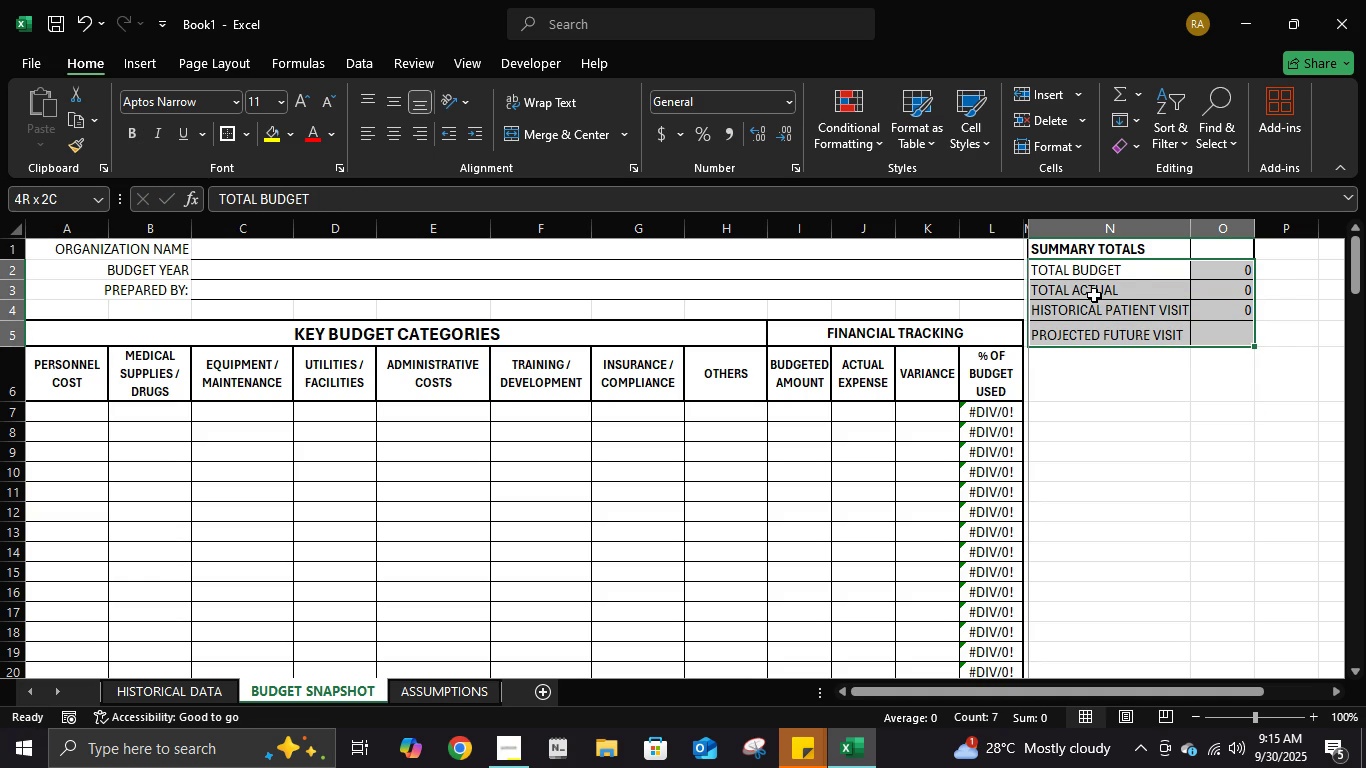 
key(Shift+ArrowDown)
 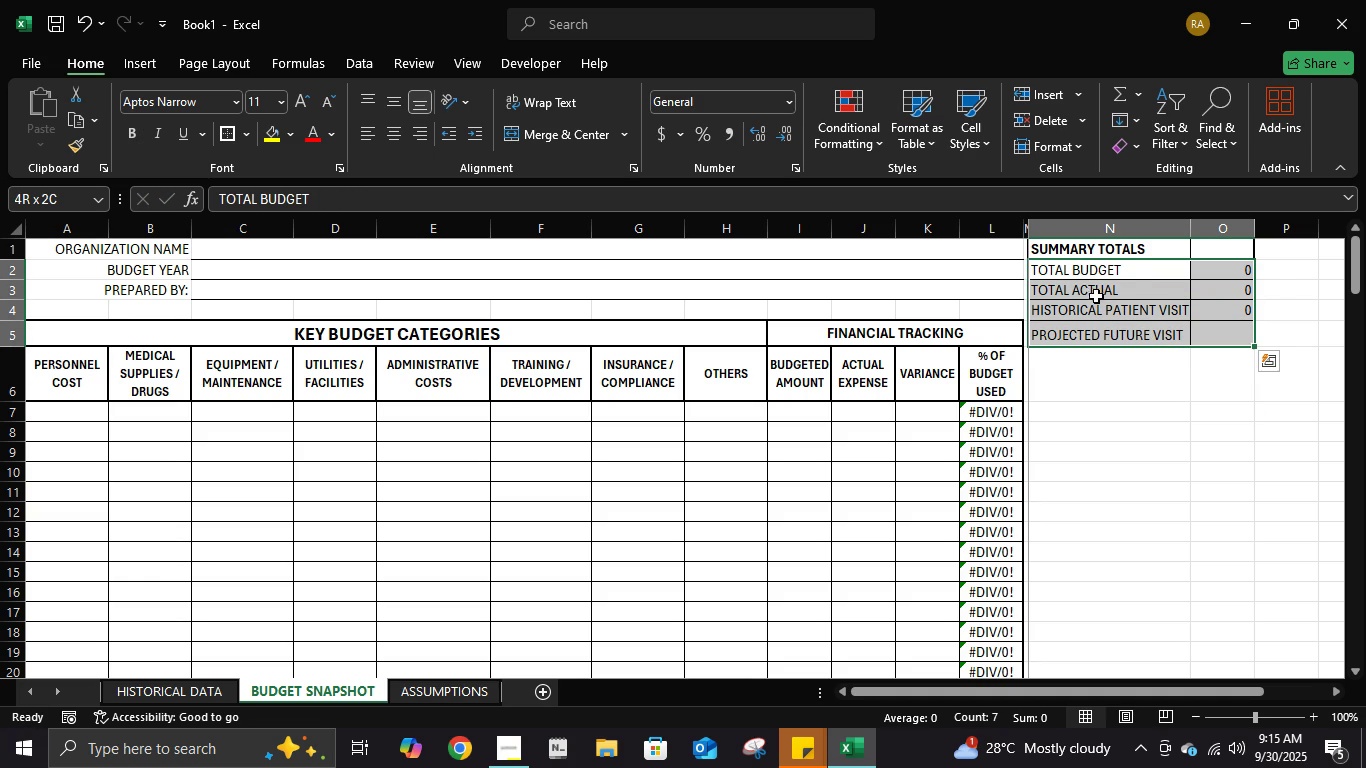 
mouse_move([1140, 285])
 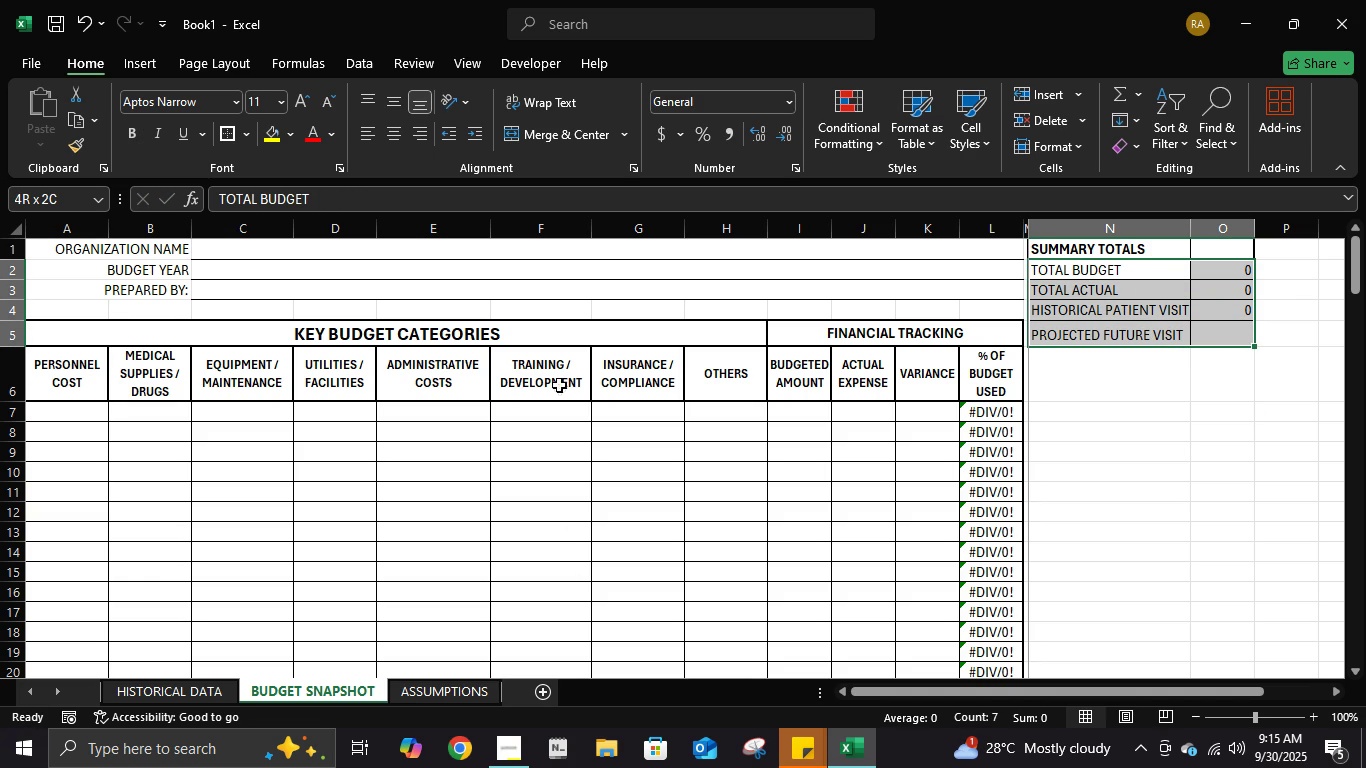 
wait(5.73)
 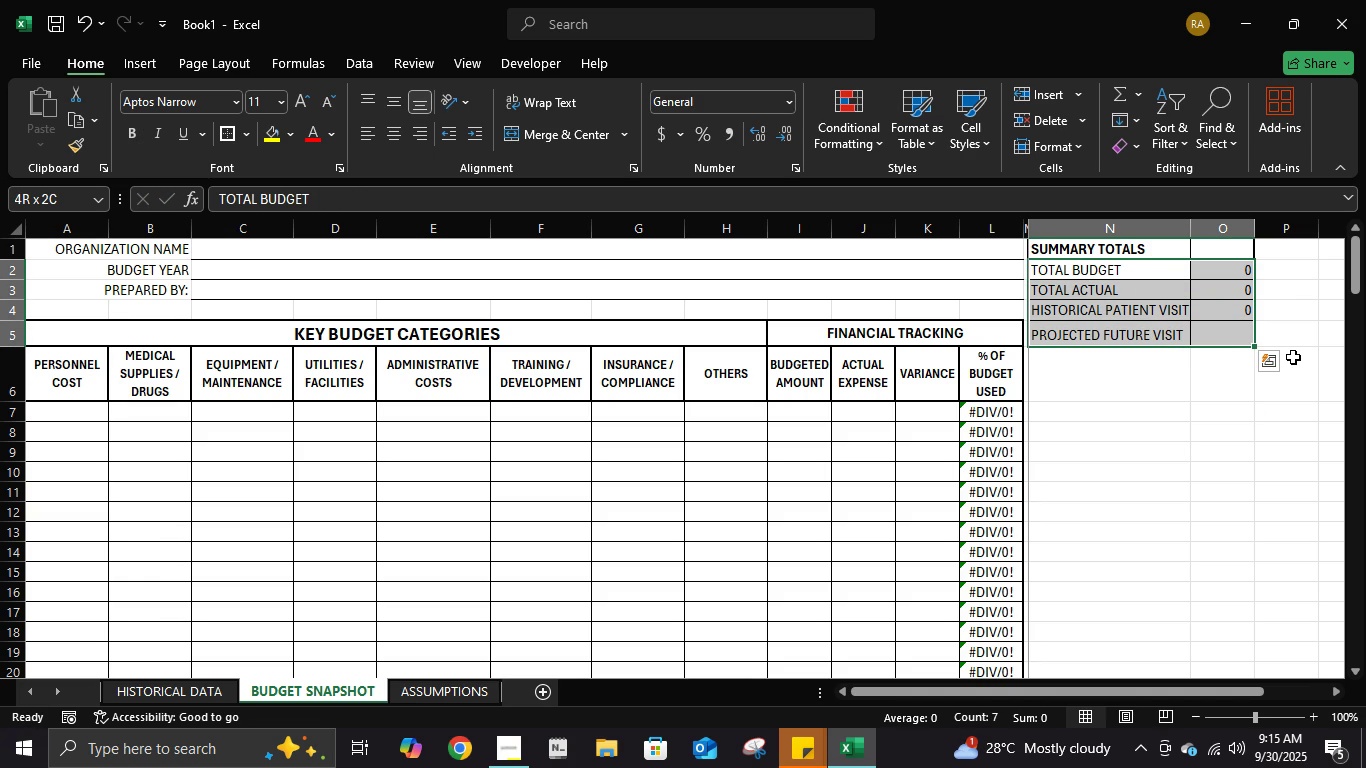 
double_click([125, 67])
 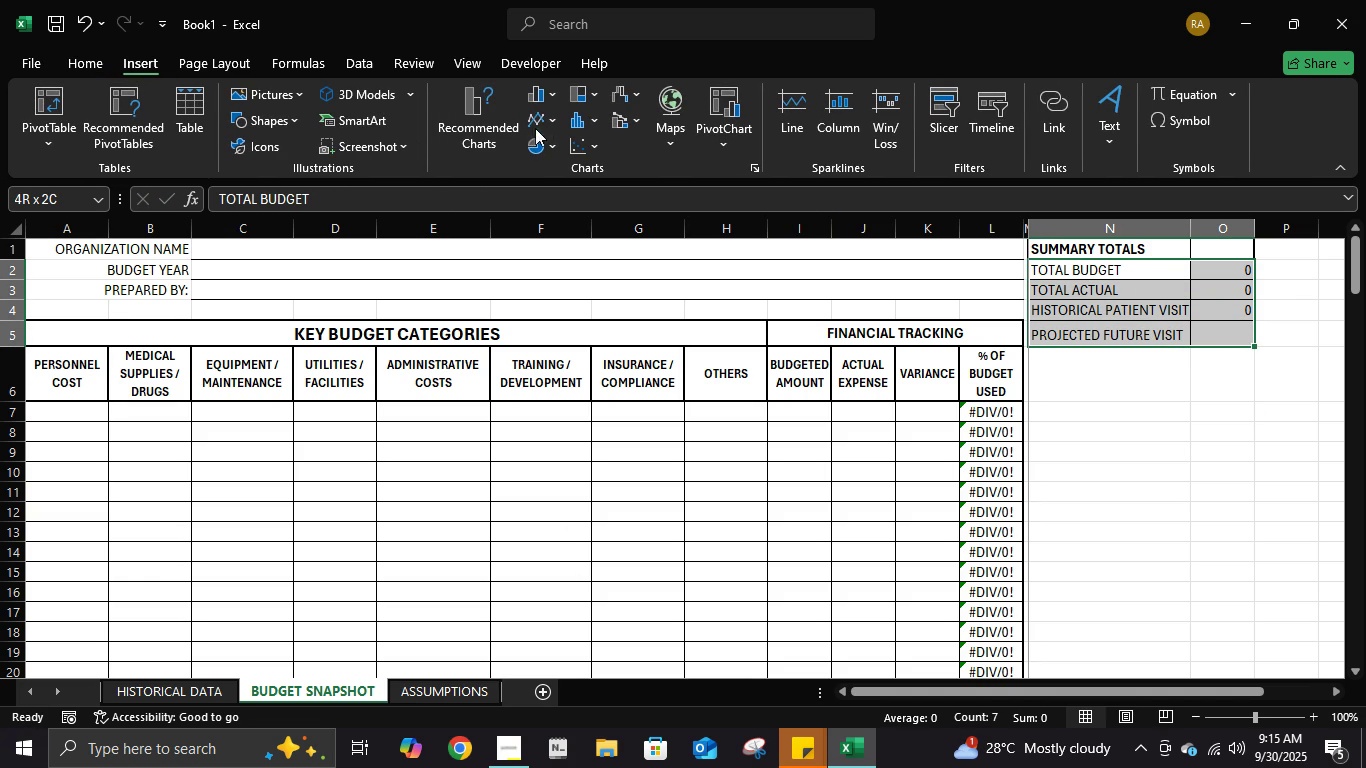 
double_click([546, 100])
 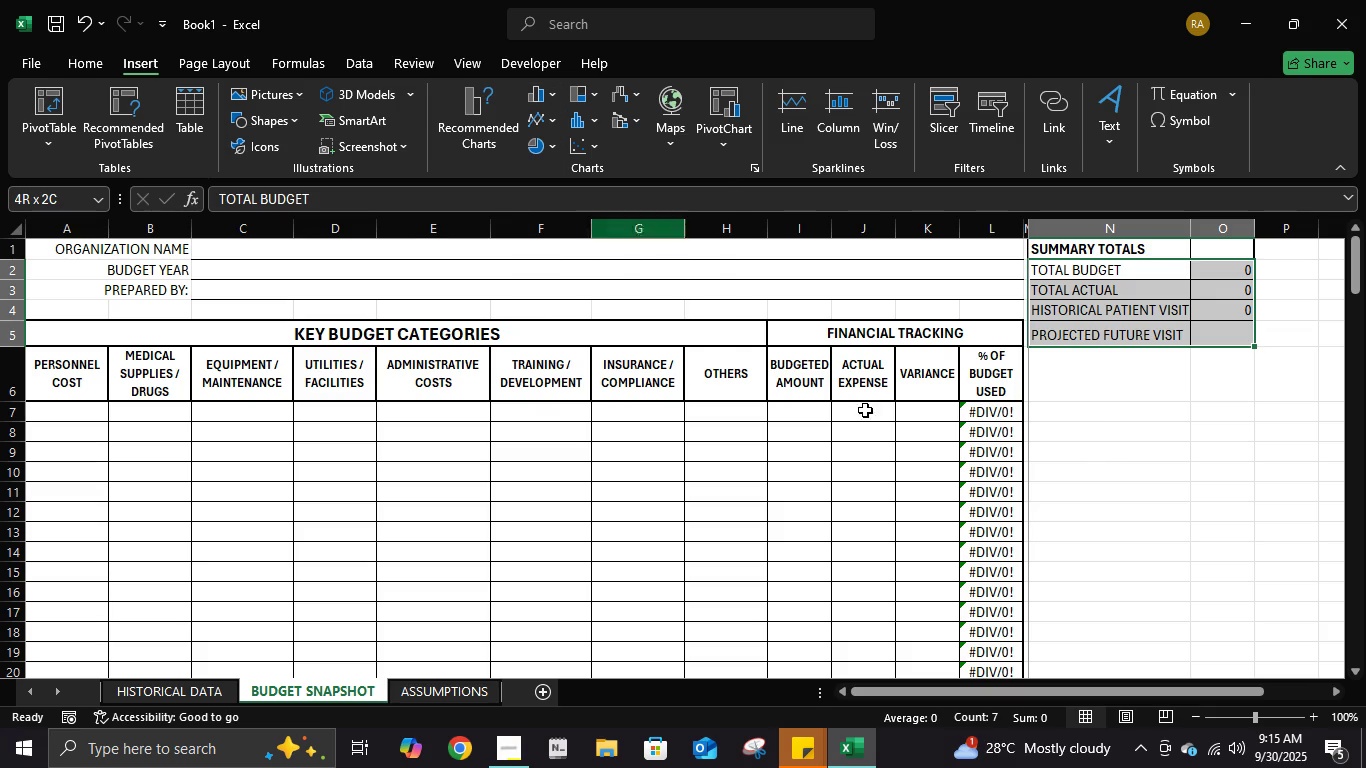 
left_click([1112, 436])
 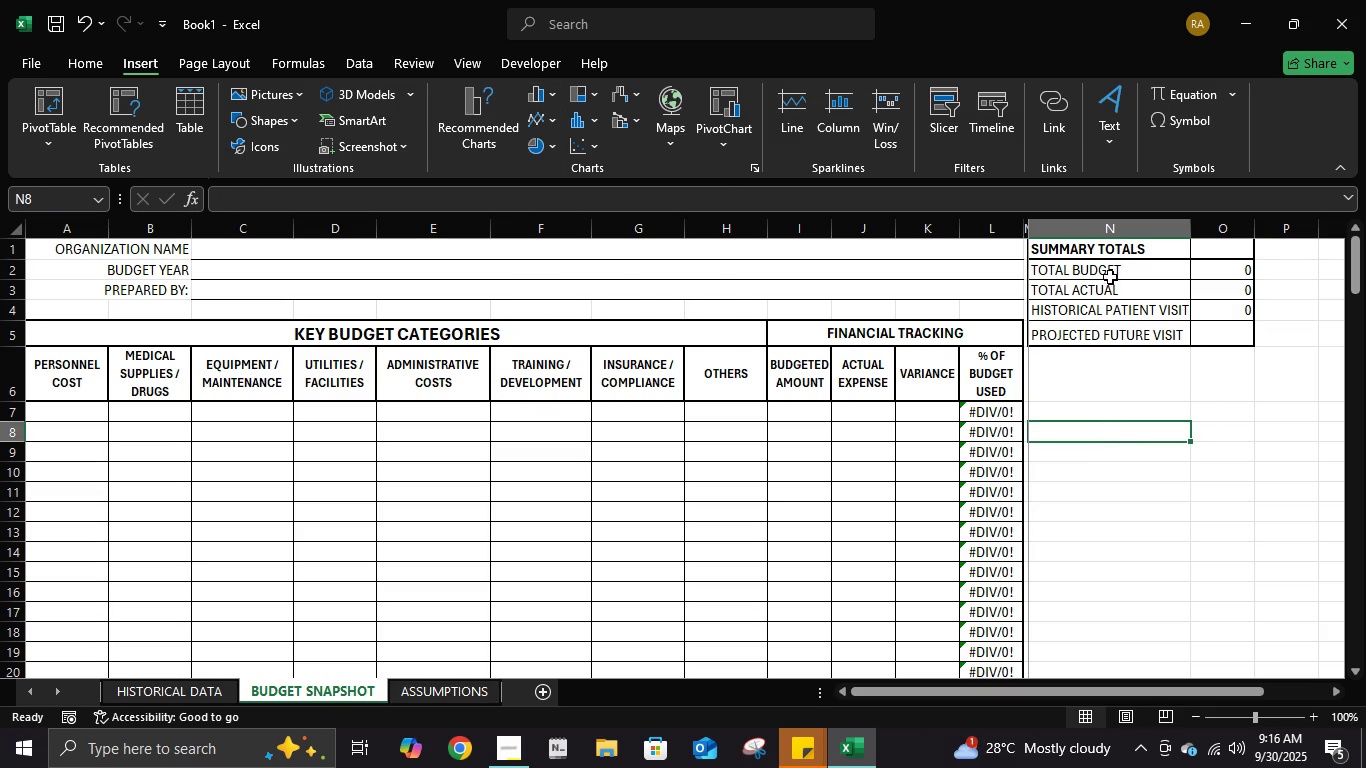 
left_click([1110, 277])